 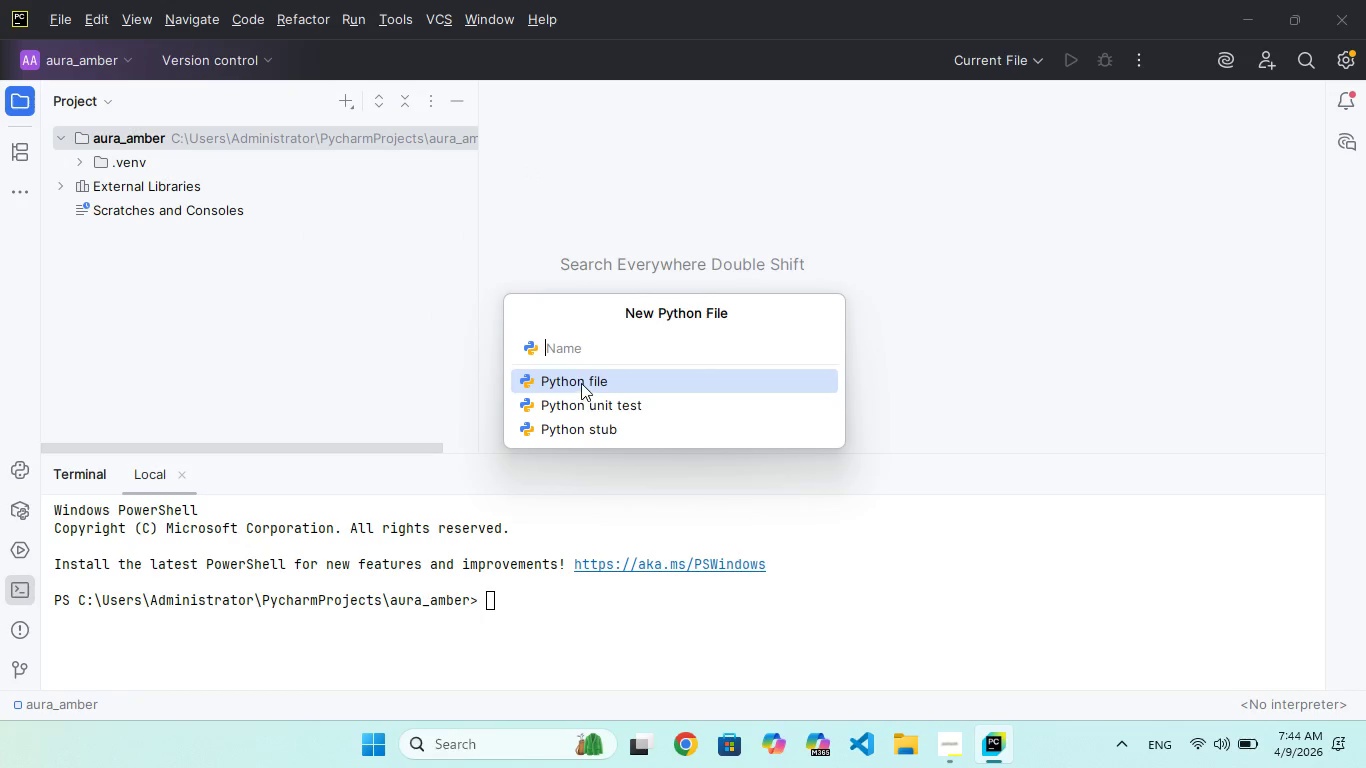 
left_click([581, 378])
 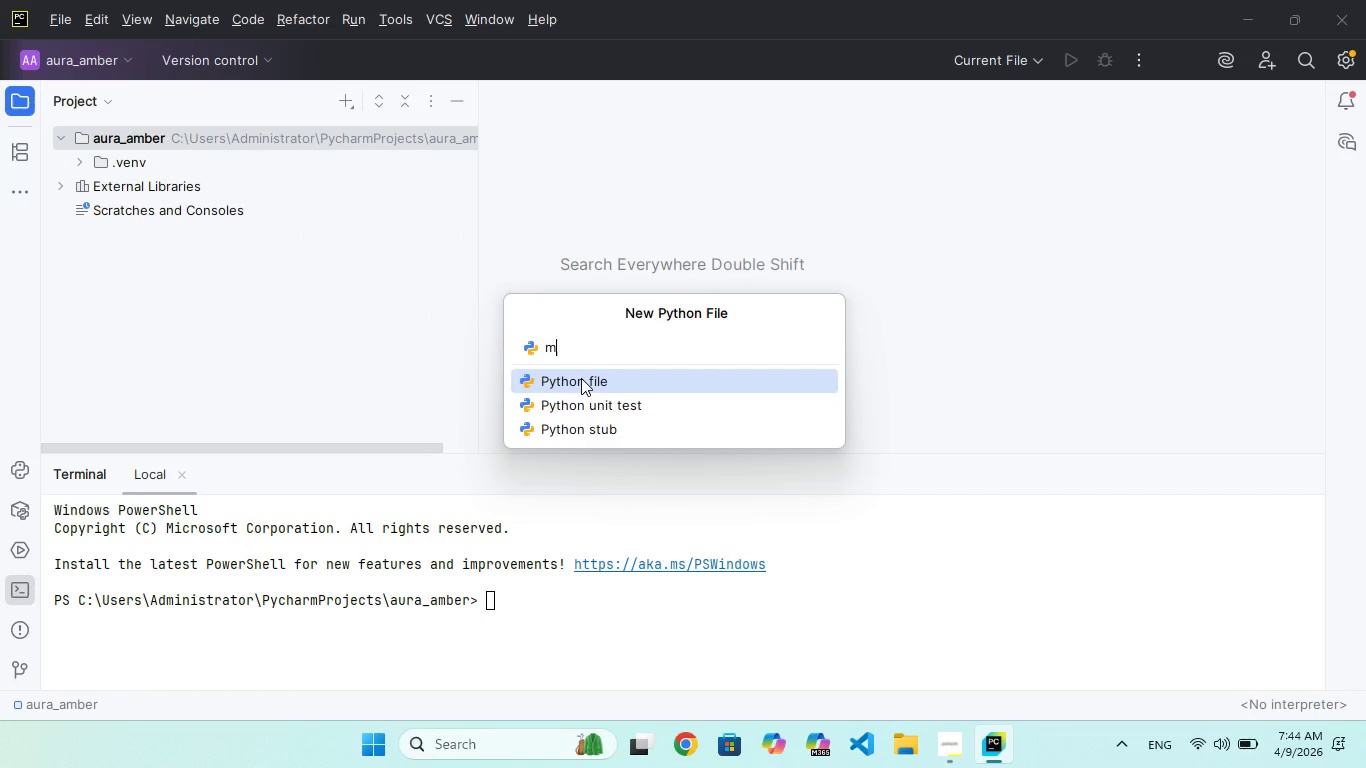 
type(main.py)
 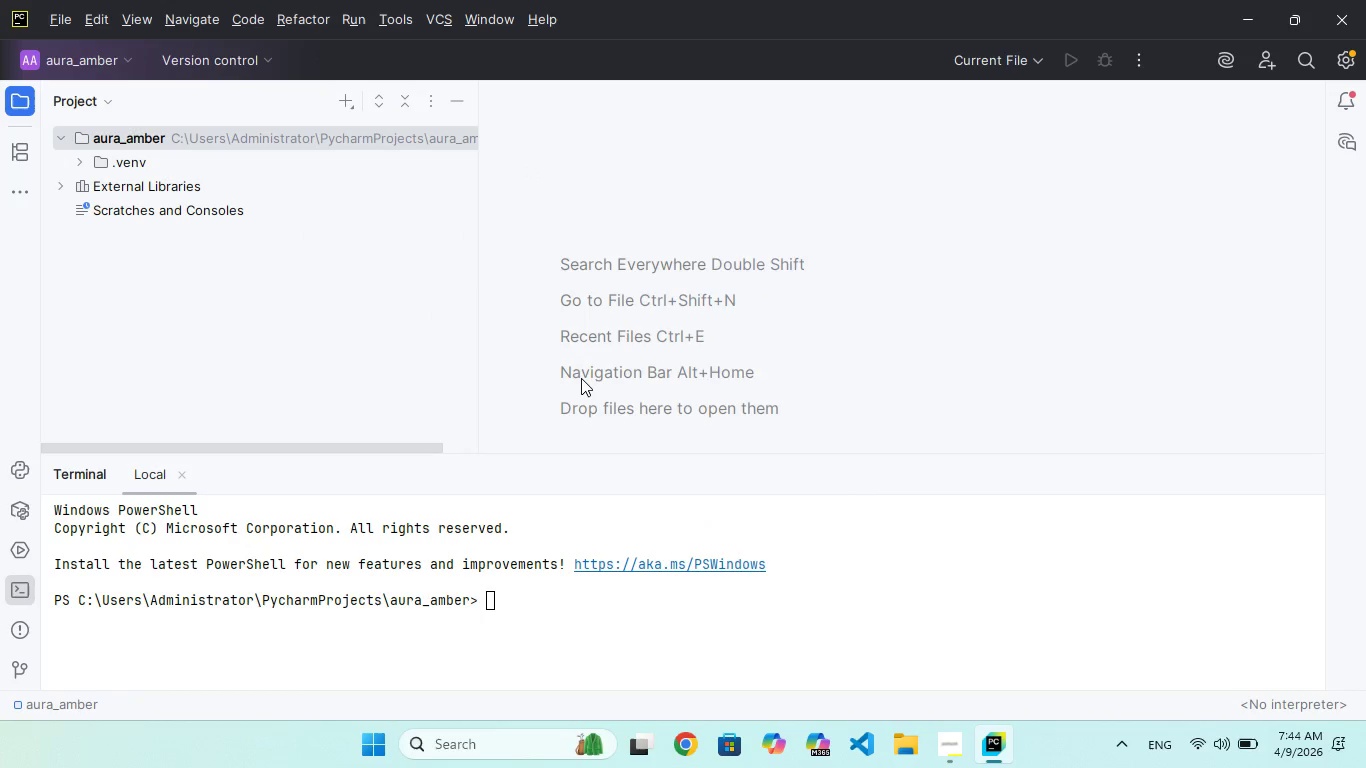 
key(Enter)
 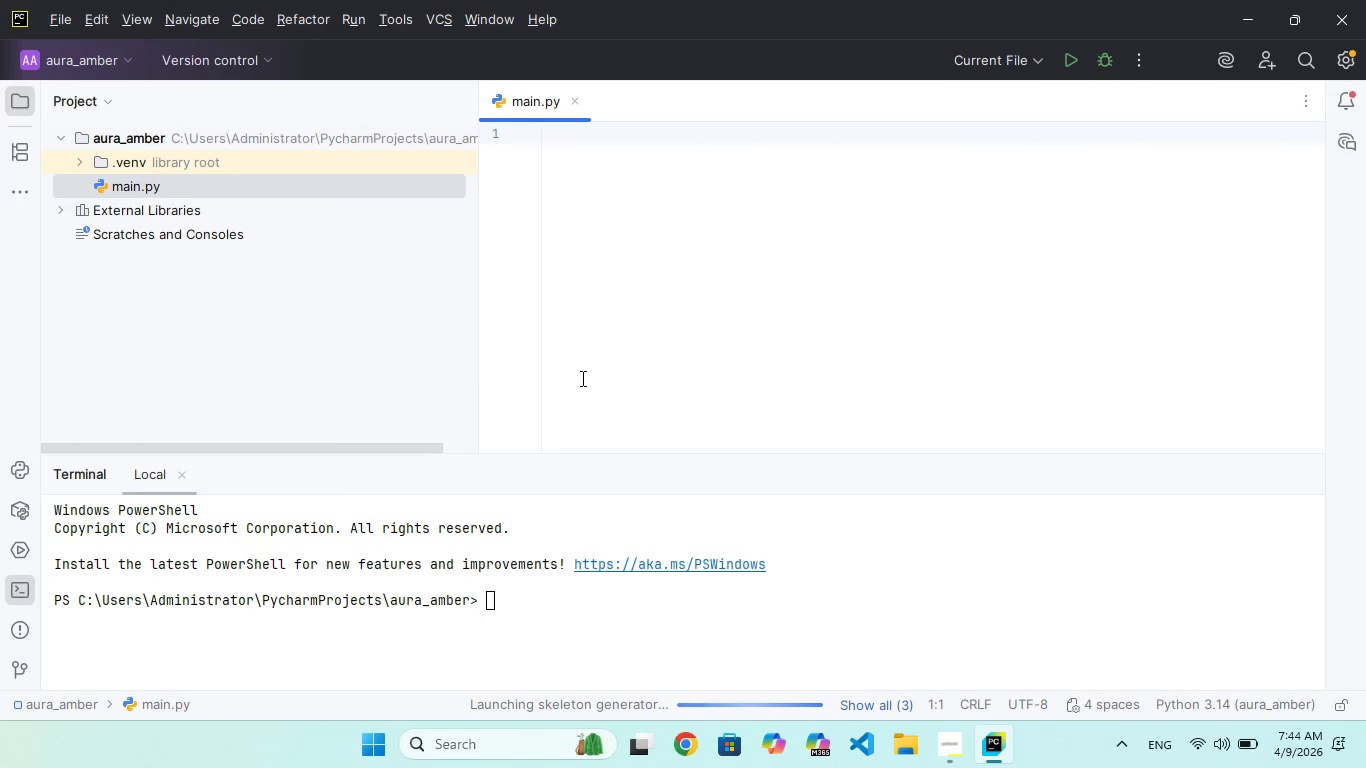 
wait(11.91)
 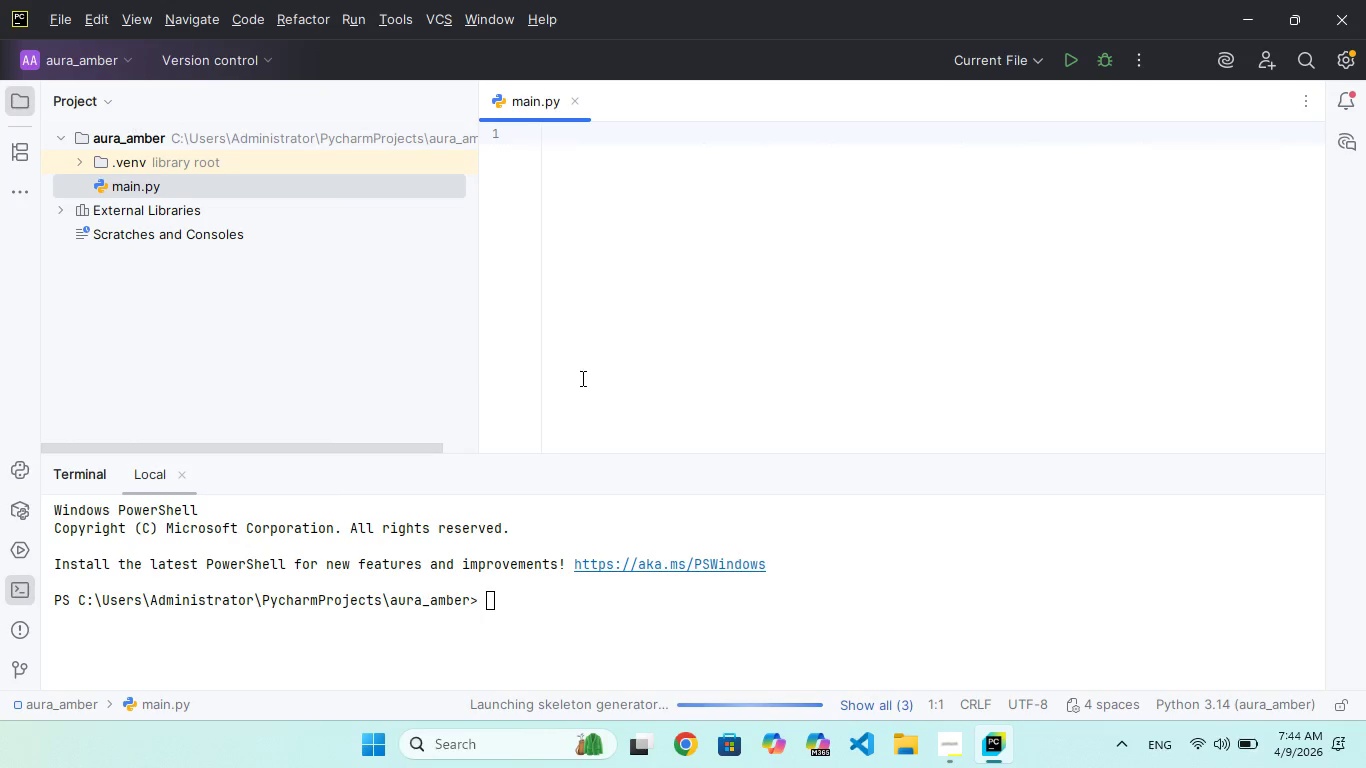 
left_click([351, 107])
 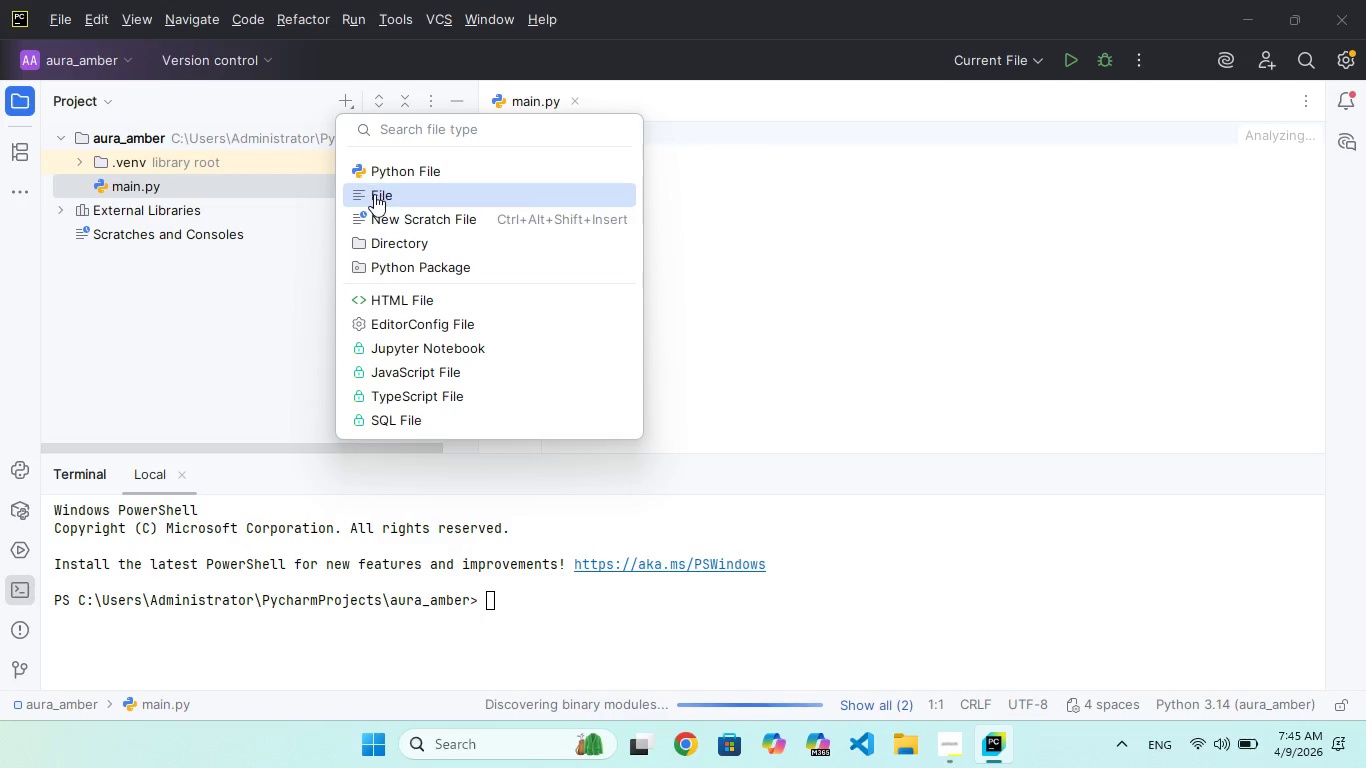 
left_click([374, 195])
 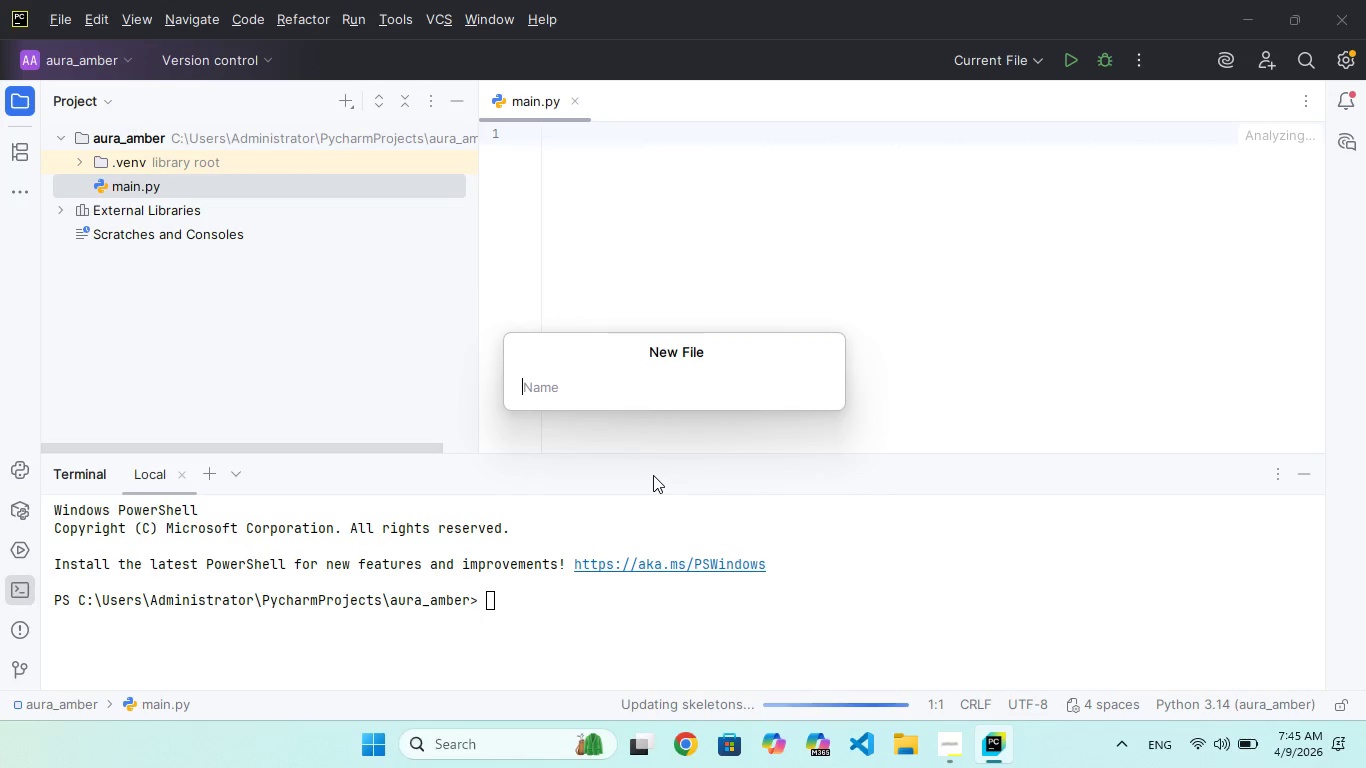 
type(requiremeny)
key(Backspace)
type(t.py)
 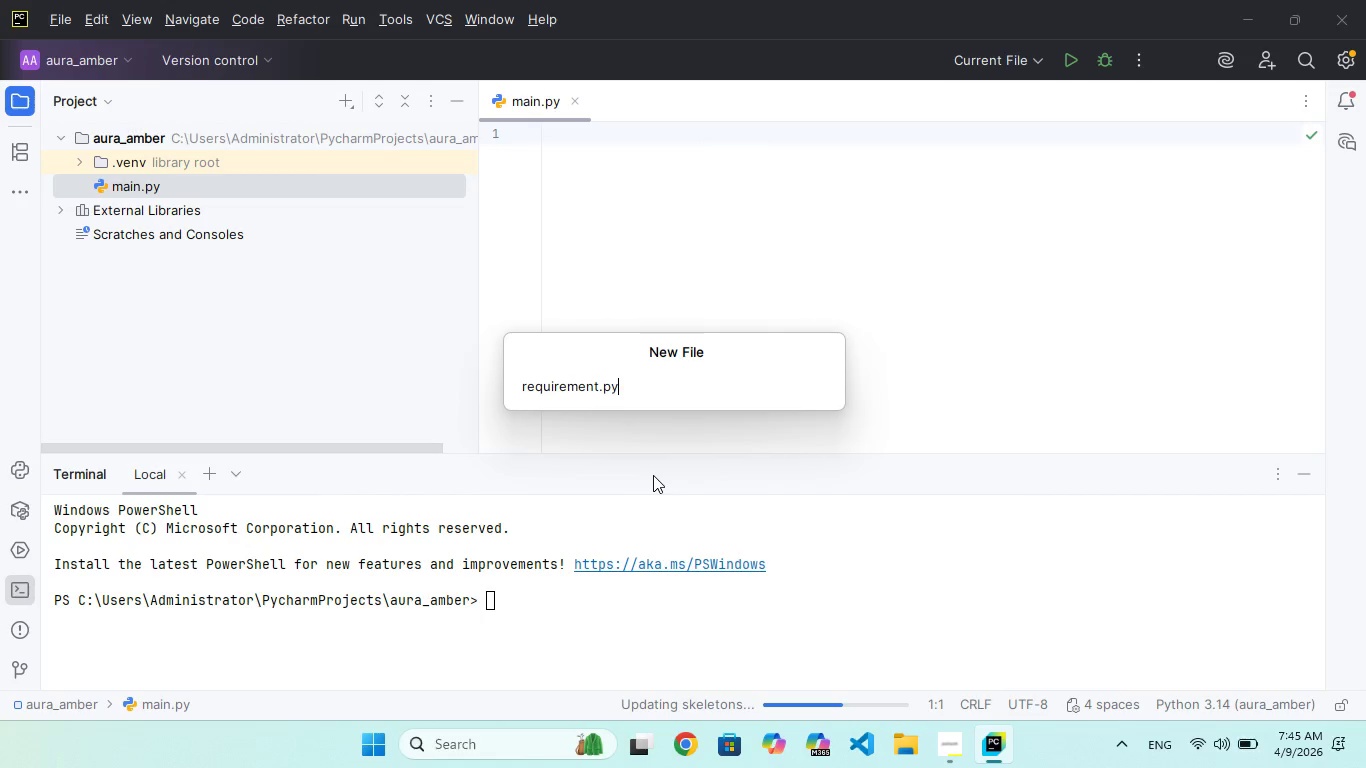 
key(ArrowLeft)
 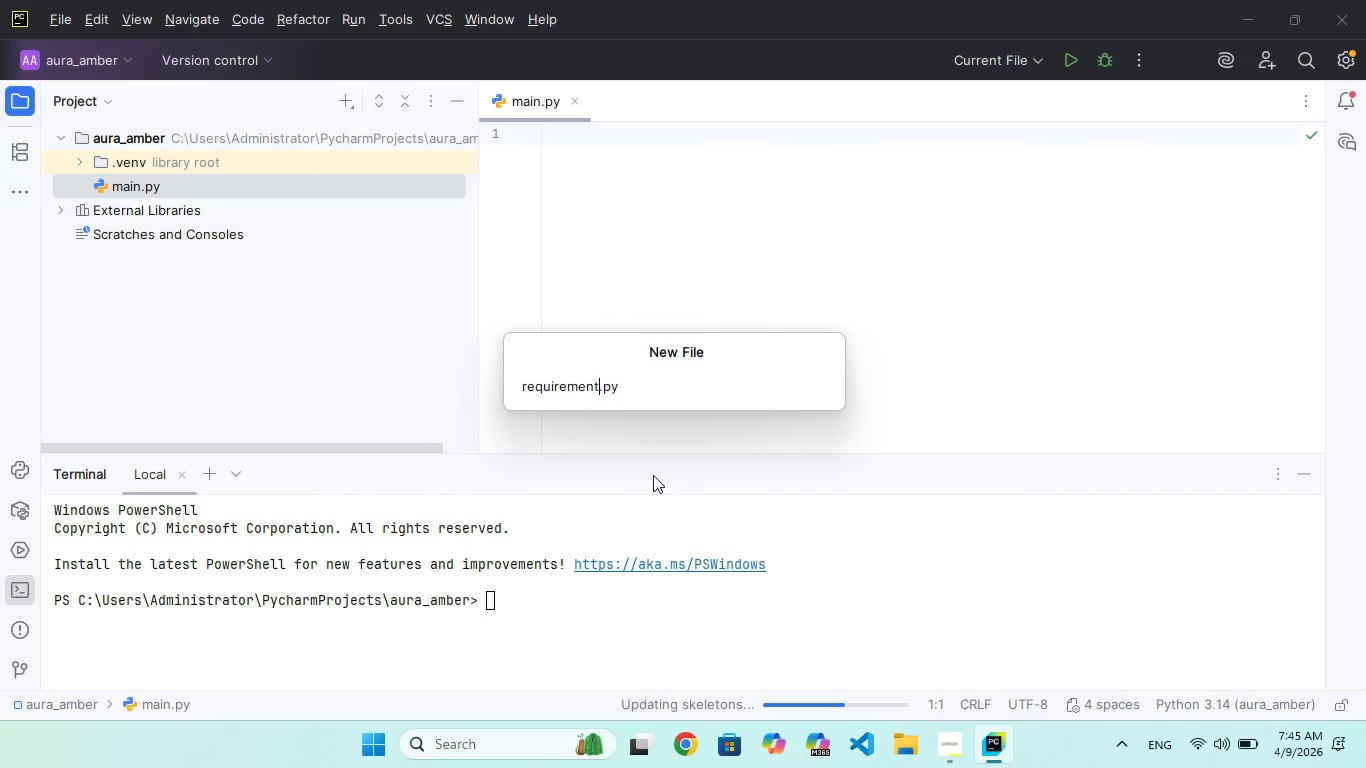 
key(ArrowLeft)
 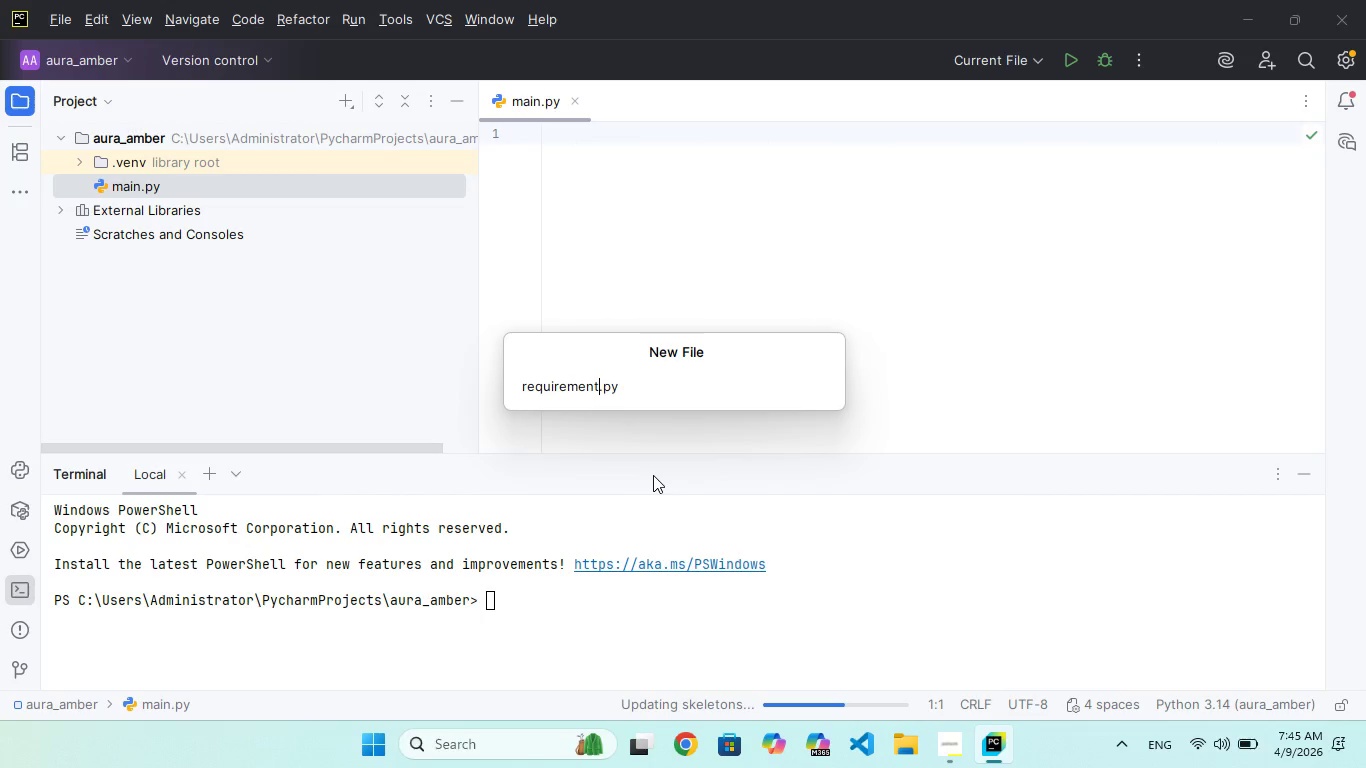 
key(ArrowLeft)
 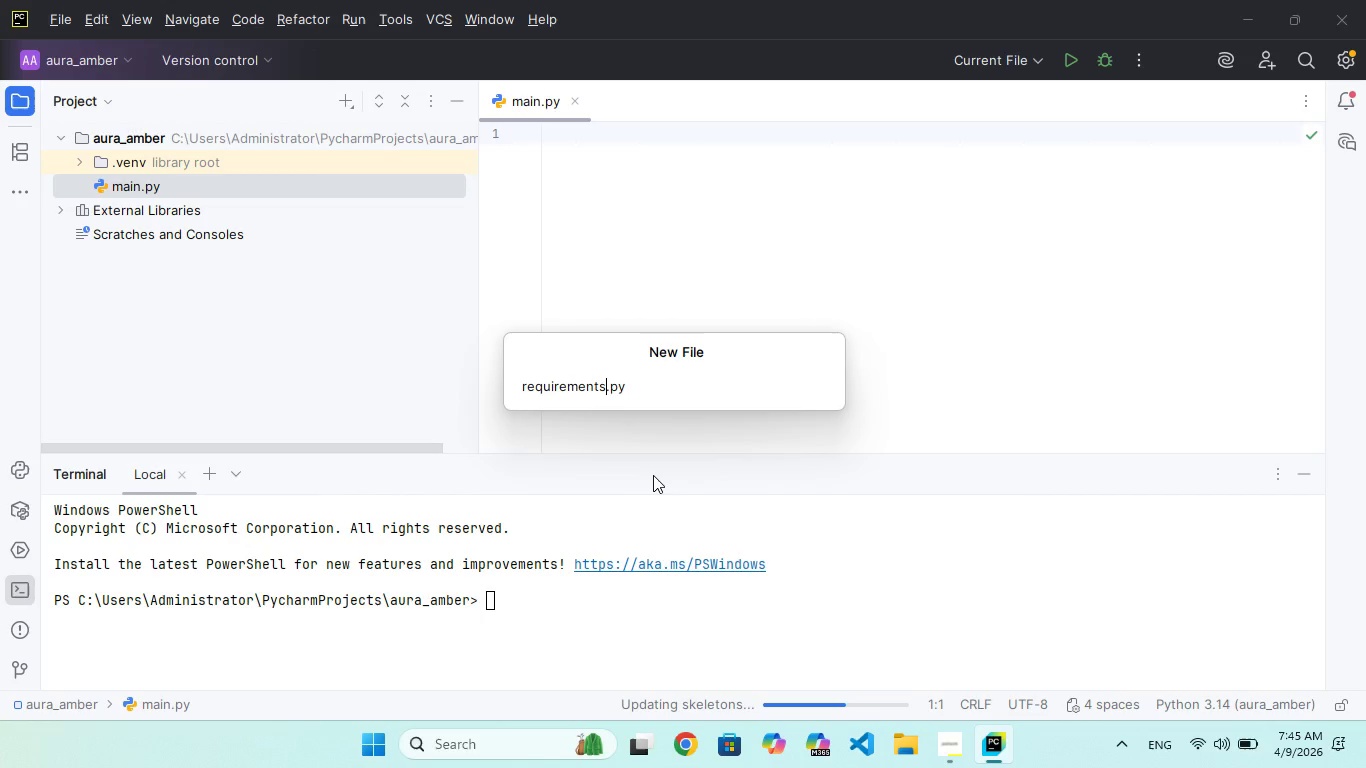 
key(S)
 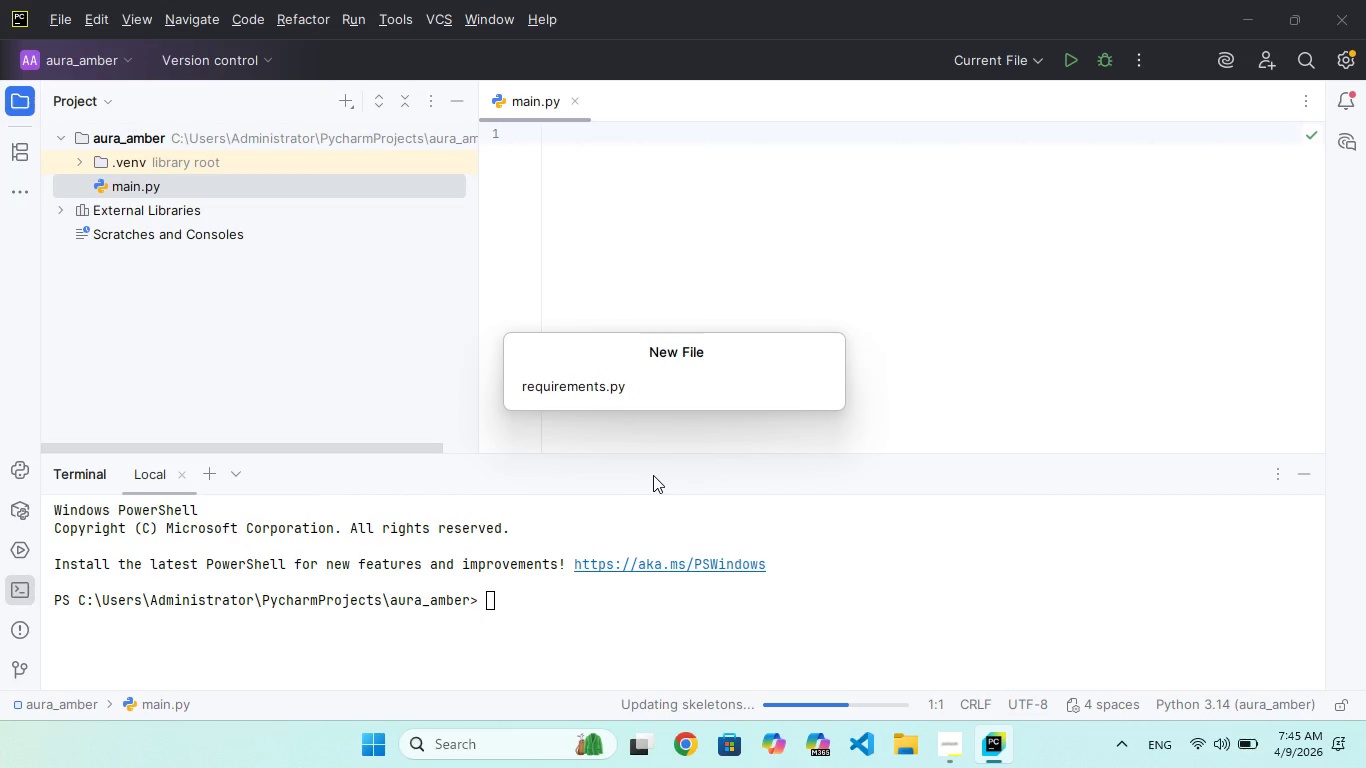 
key(Enter)
 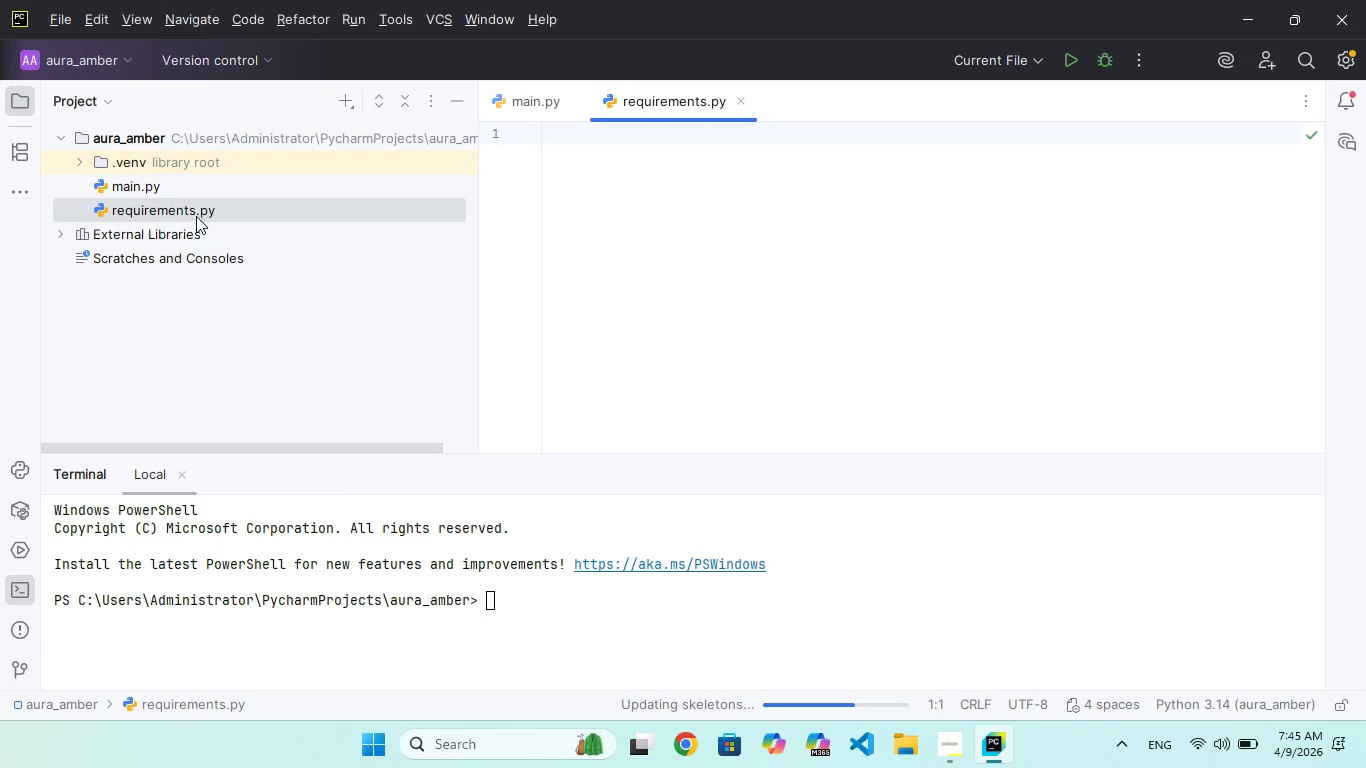 
right_click([189, 210])
 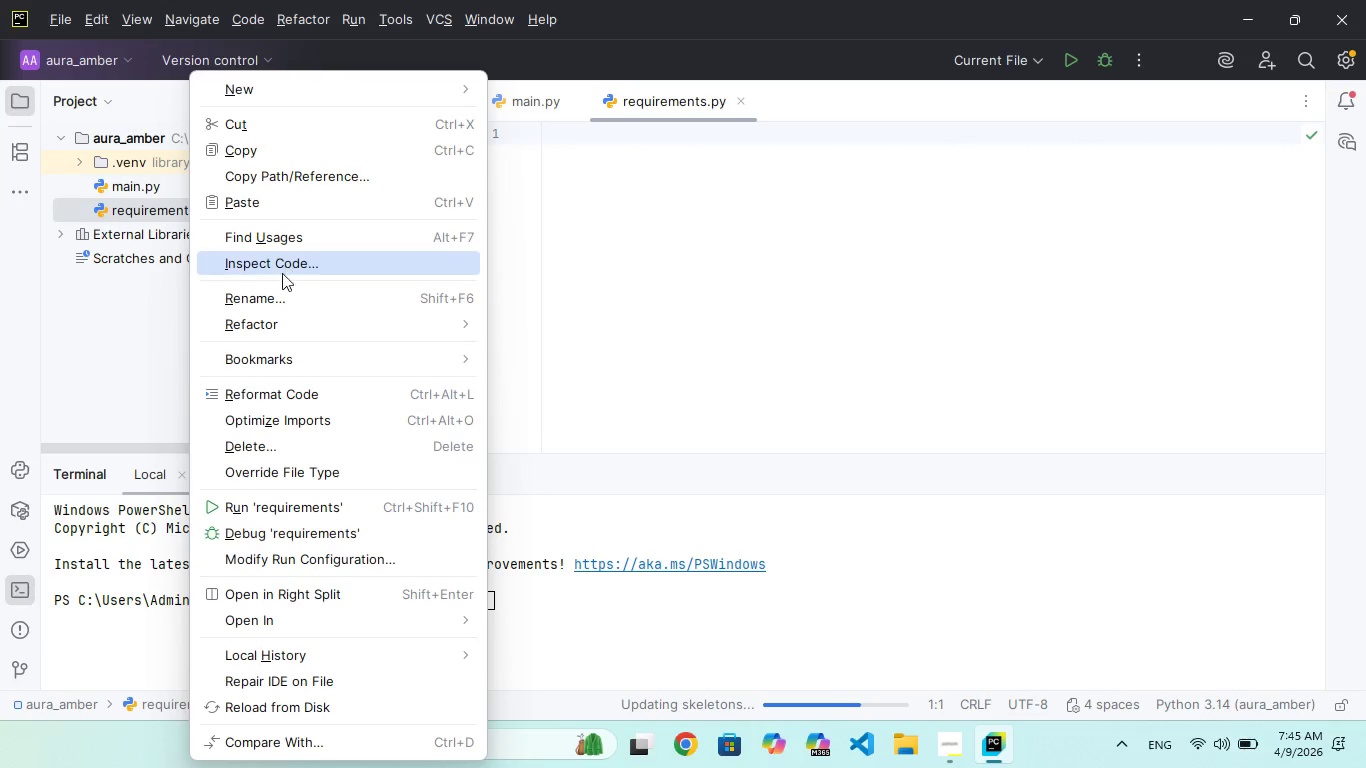 
wait(6.64)
 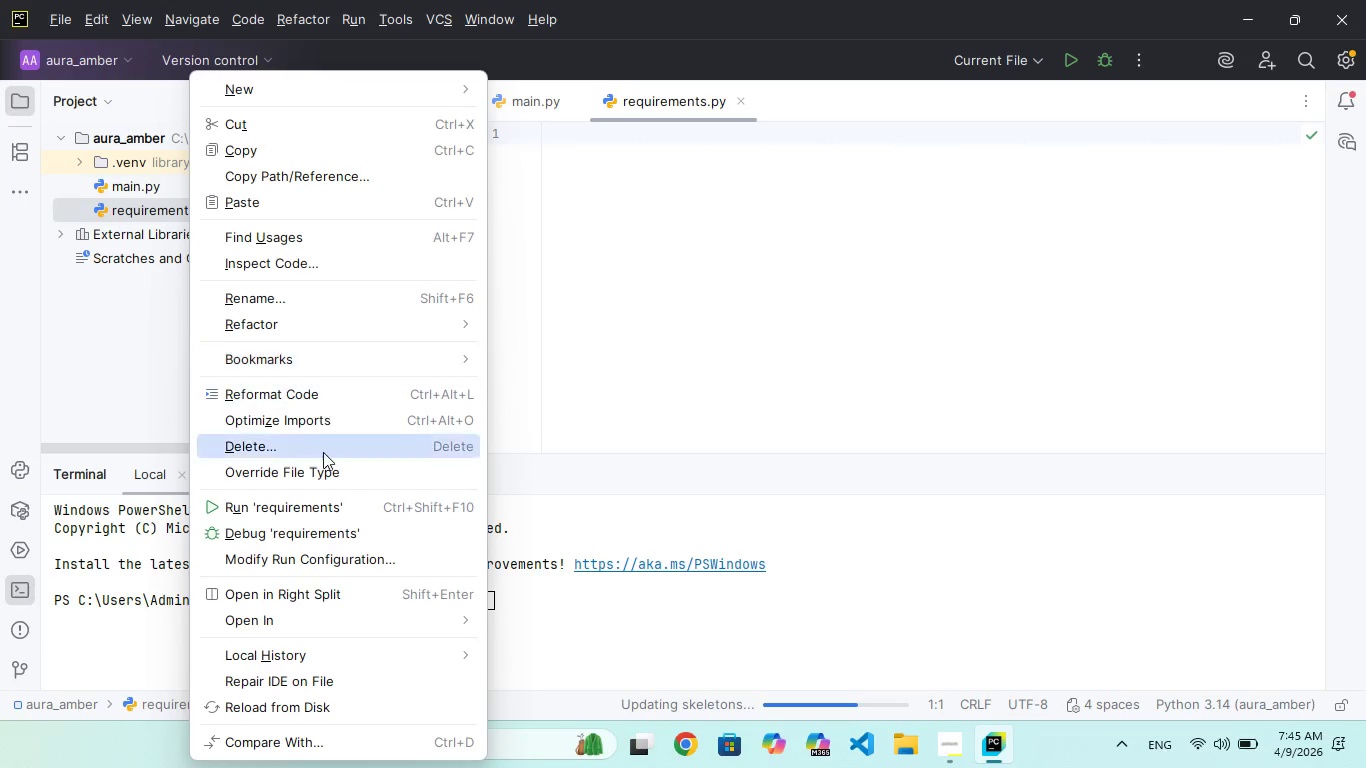 
left_click([271, 305])
 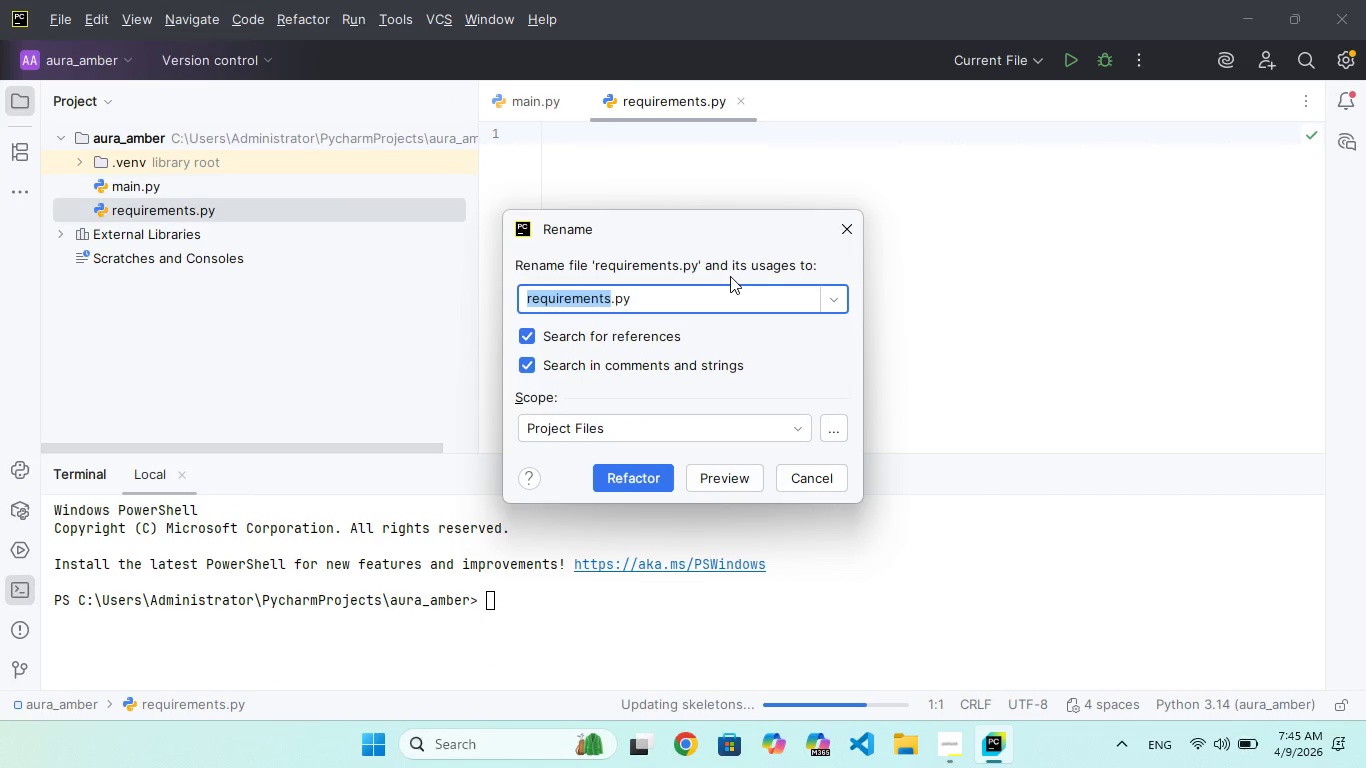 
key(ArrowRight)
 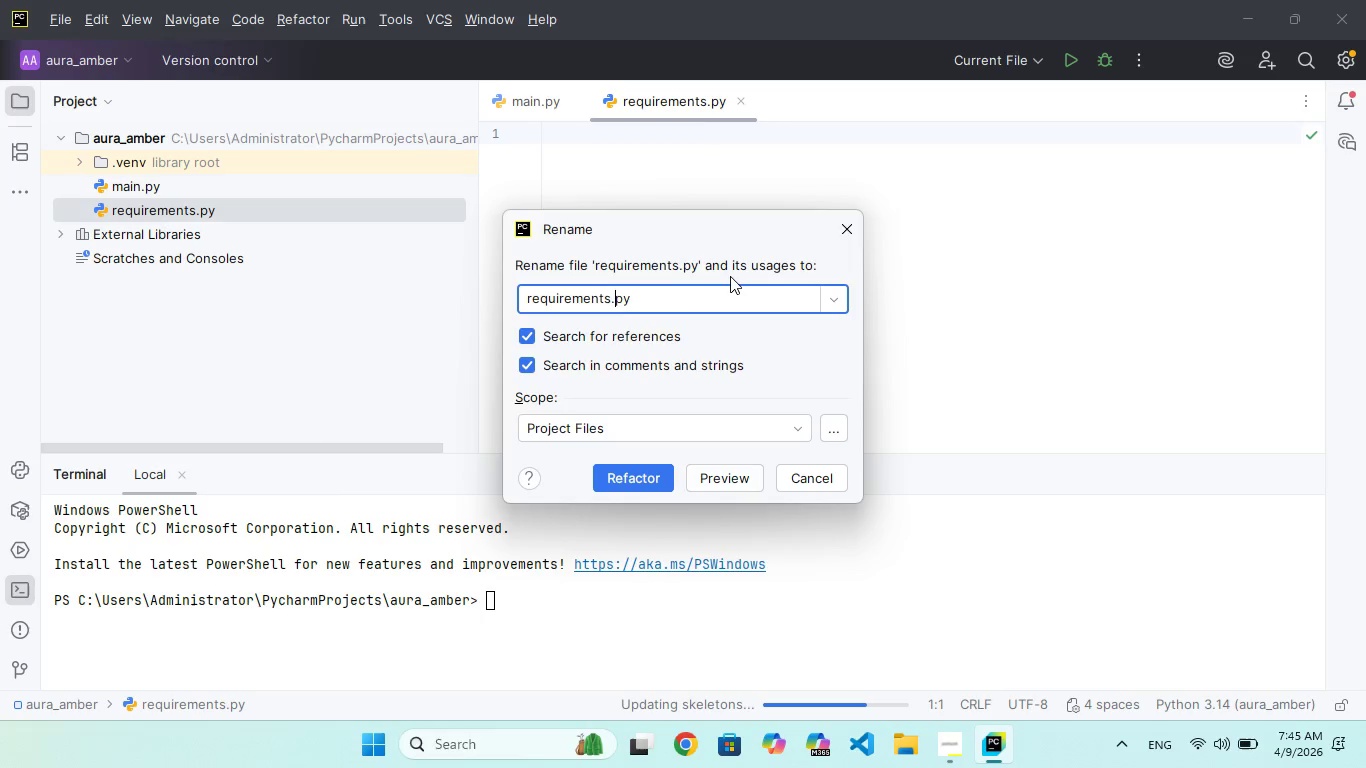 
key(ArrowRight)
 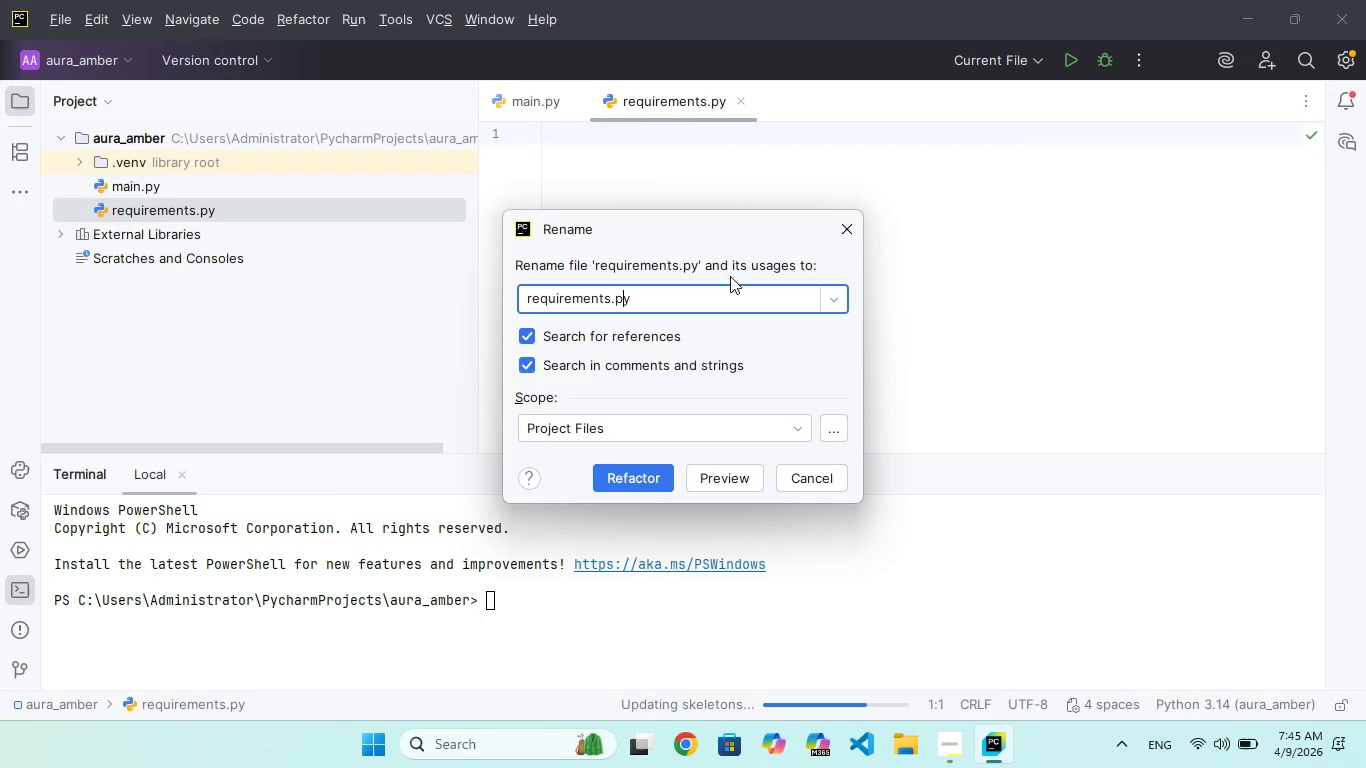 
key(ArrowRight)
 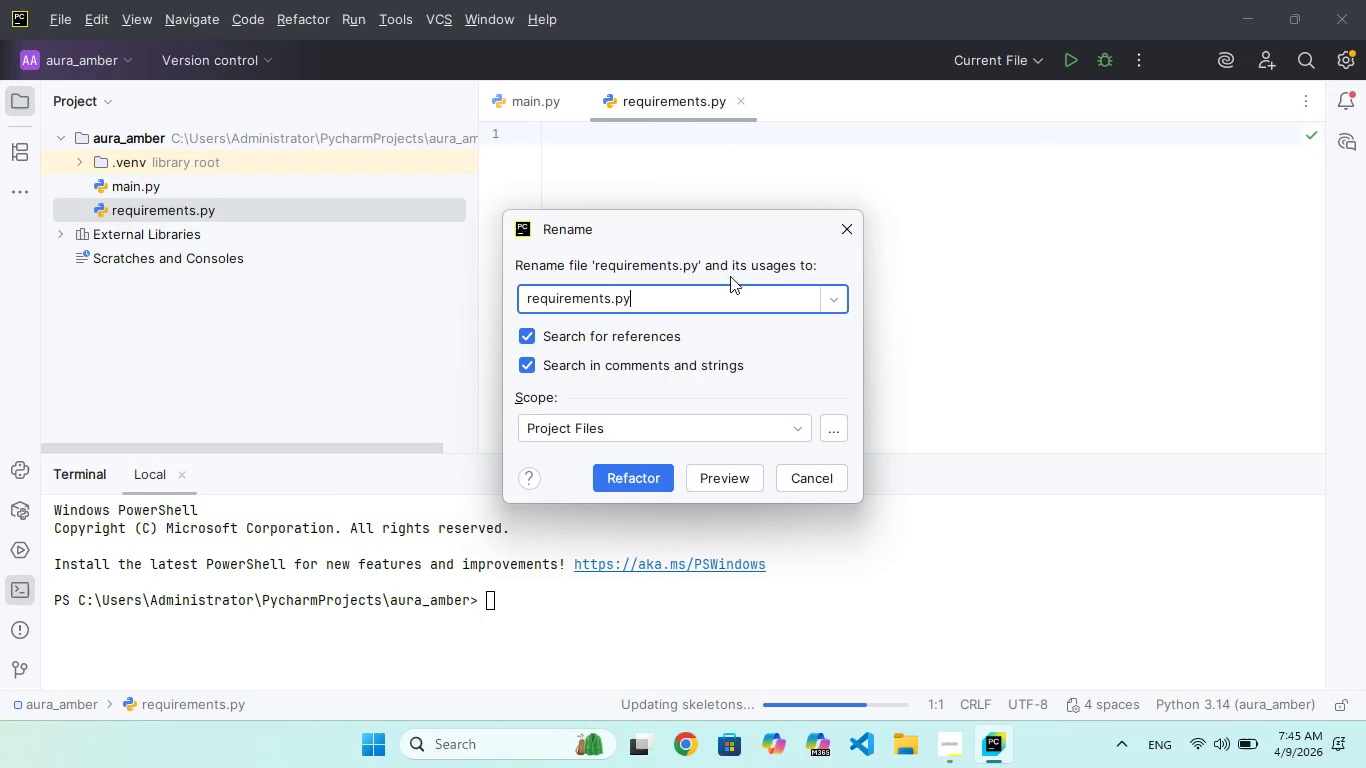 
key(ArrowRight)
 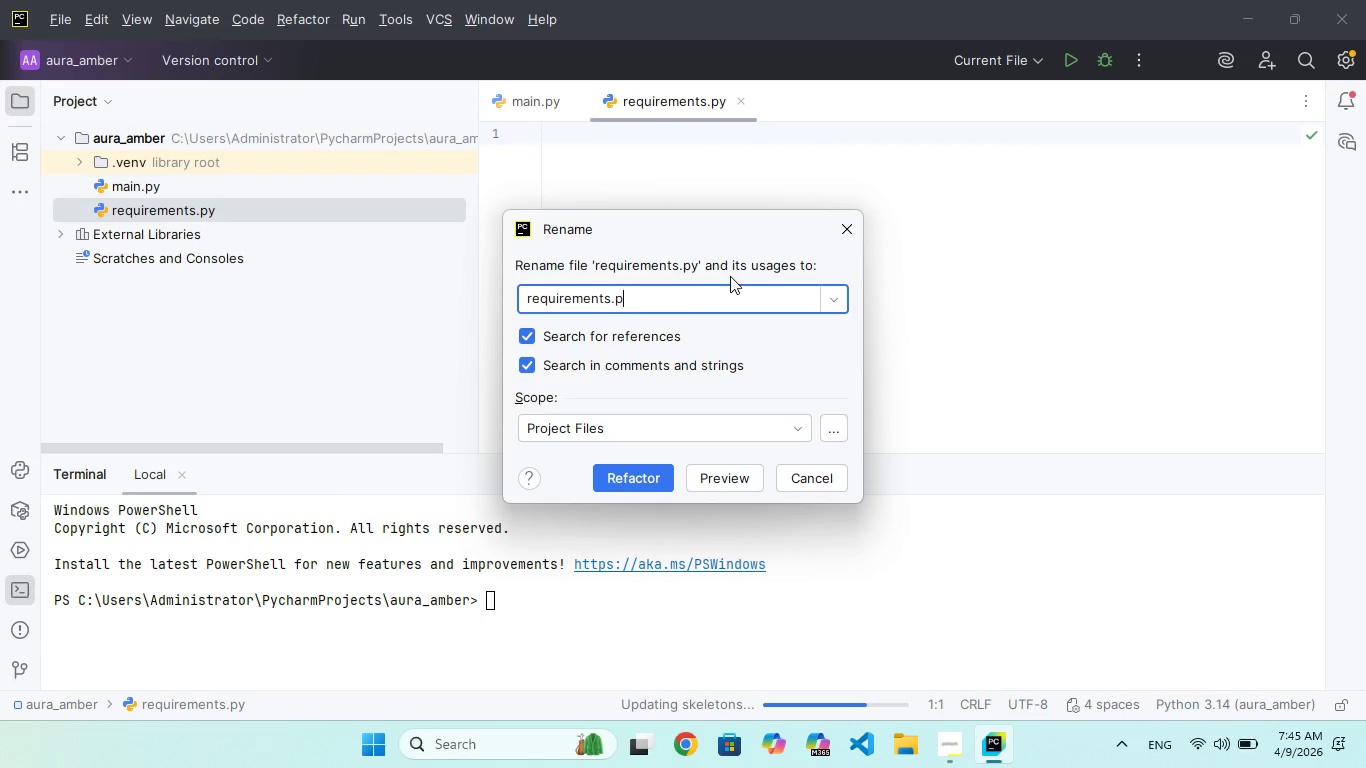 
key(Backspace)
key(Backspace)
type(txt)
 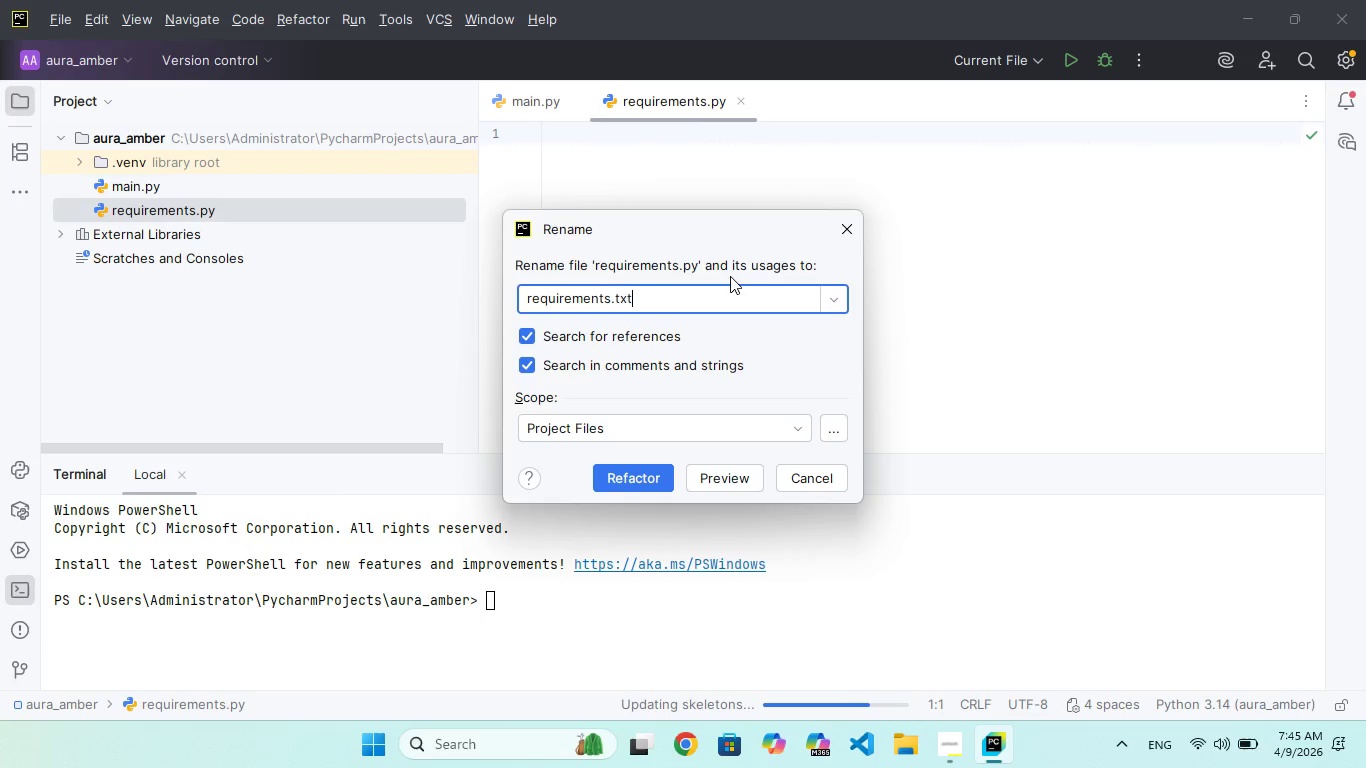 
key(Enter)
 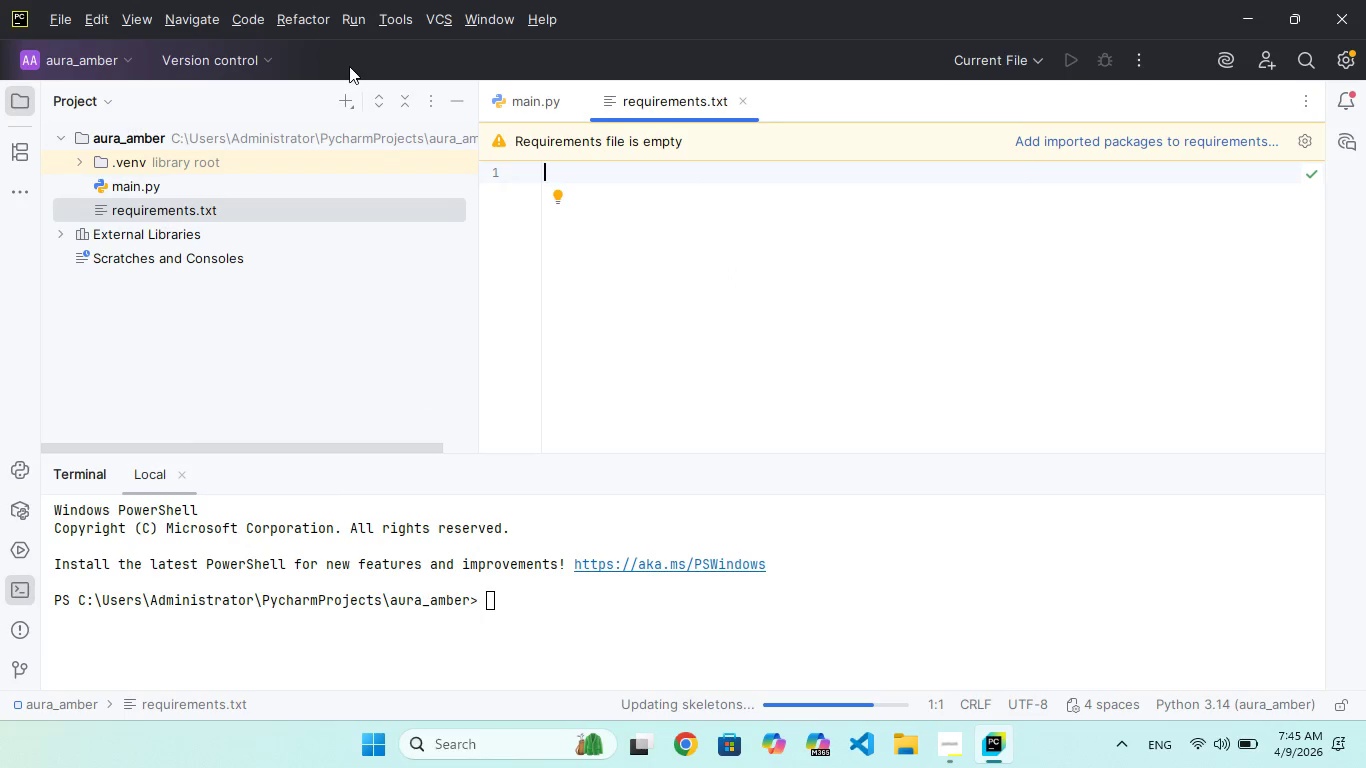 
left_click([349, 96])
 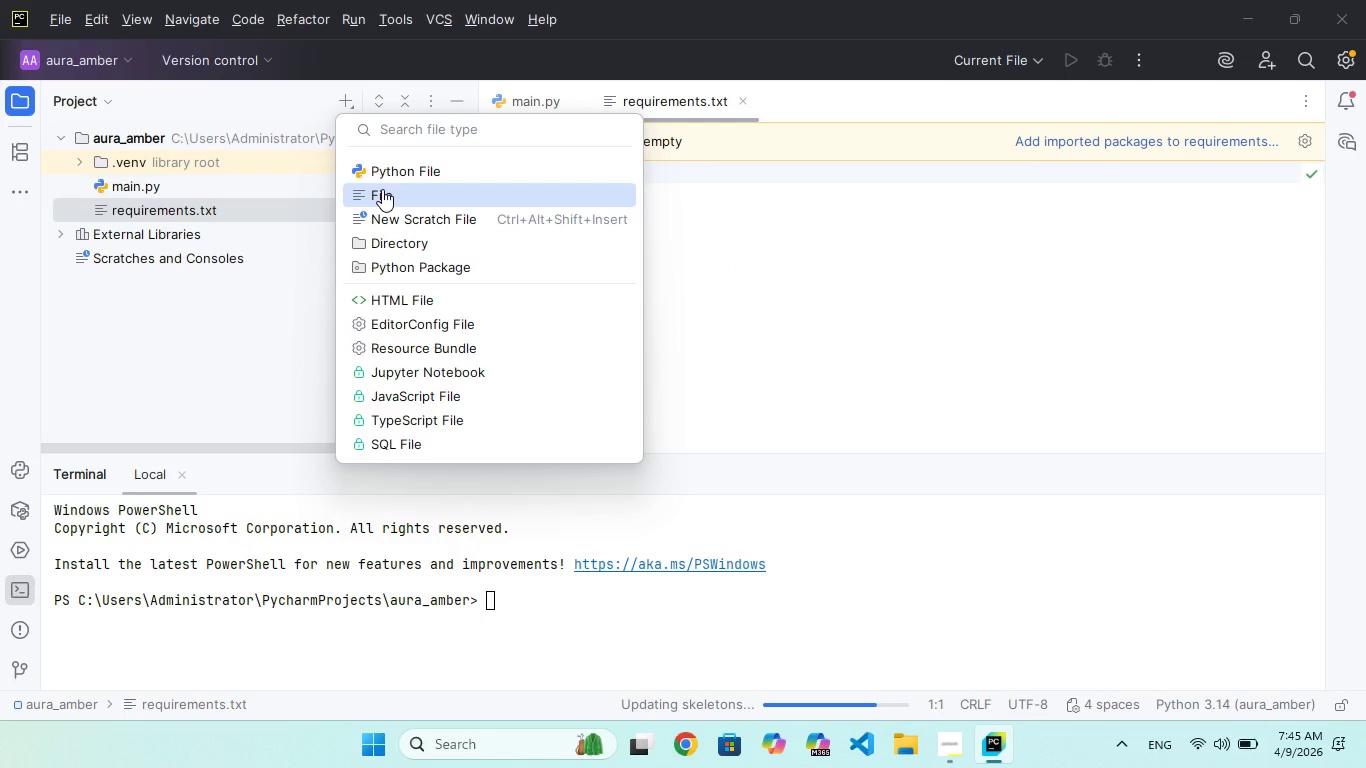 
left_click([382, 189])
 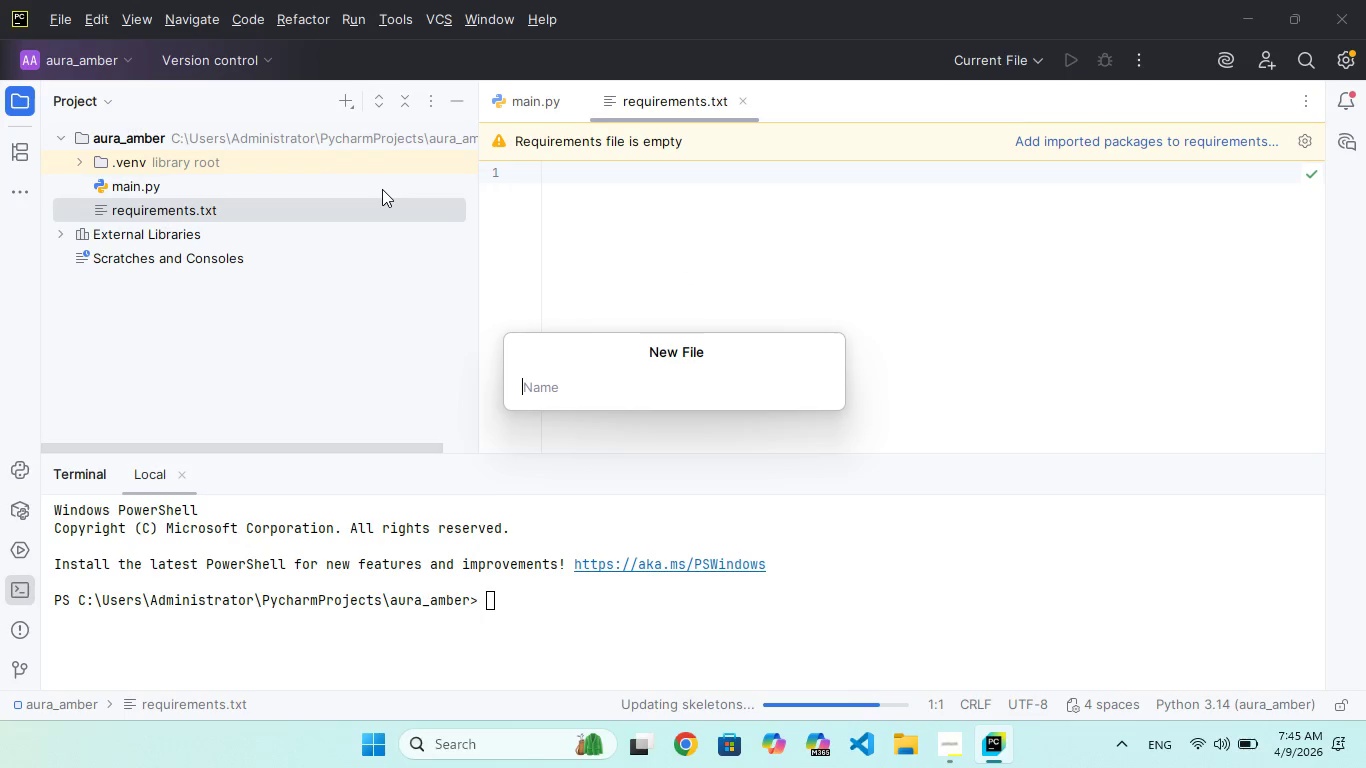 
type(README.md)
 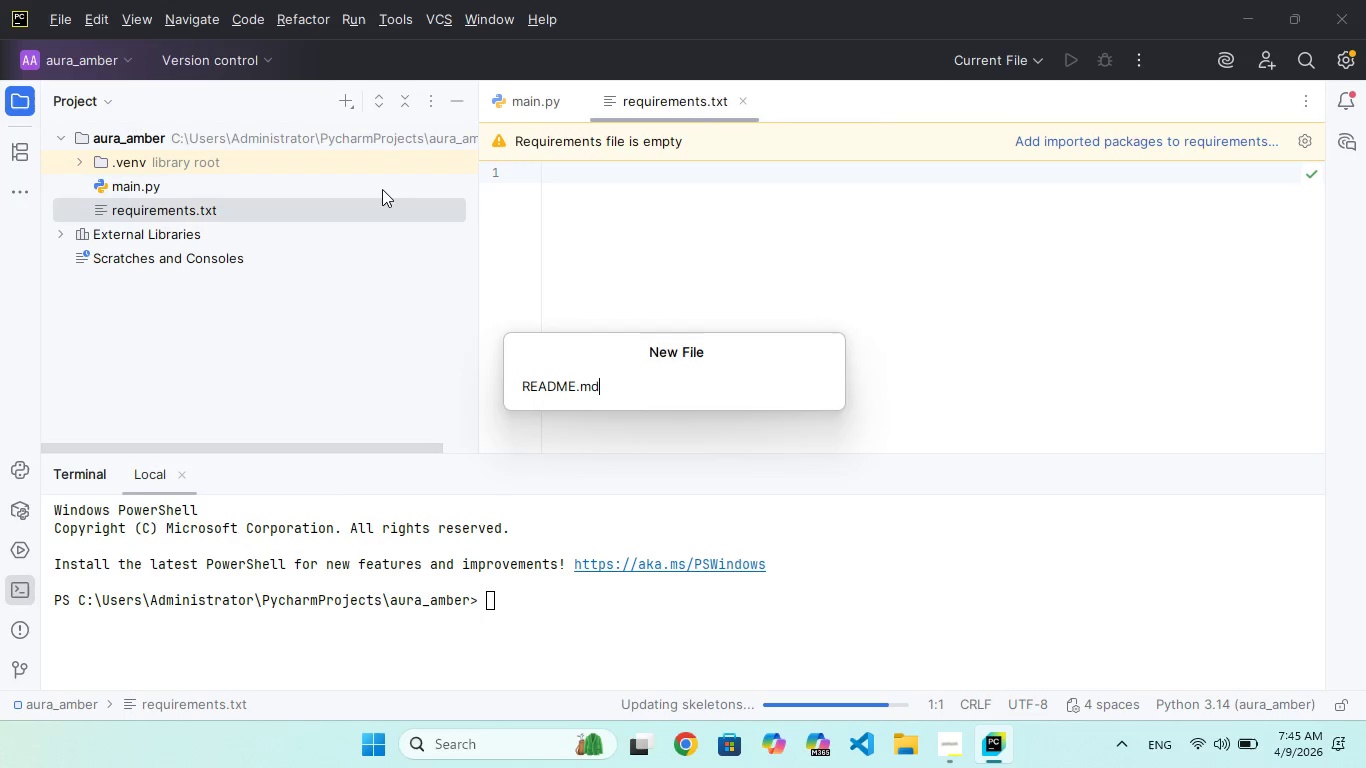 
hold_key(key=Enter, duration=0.33)
 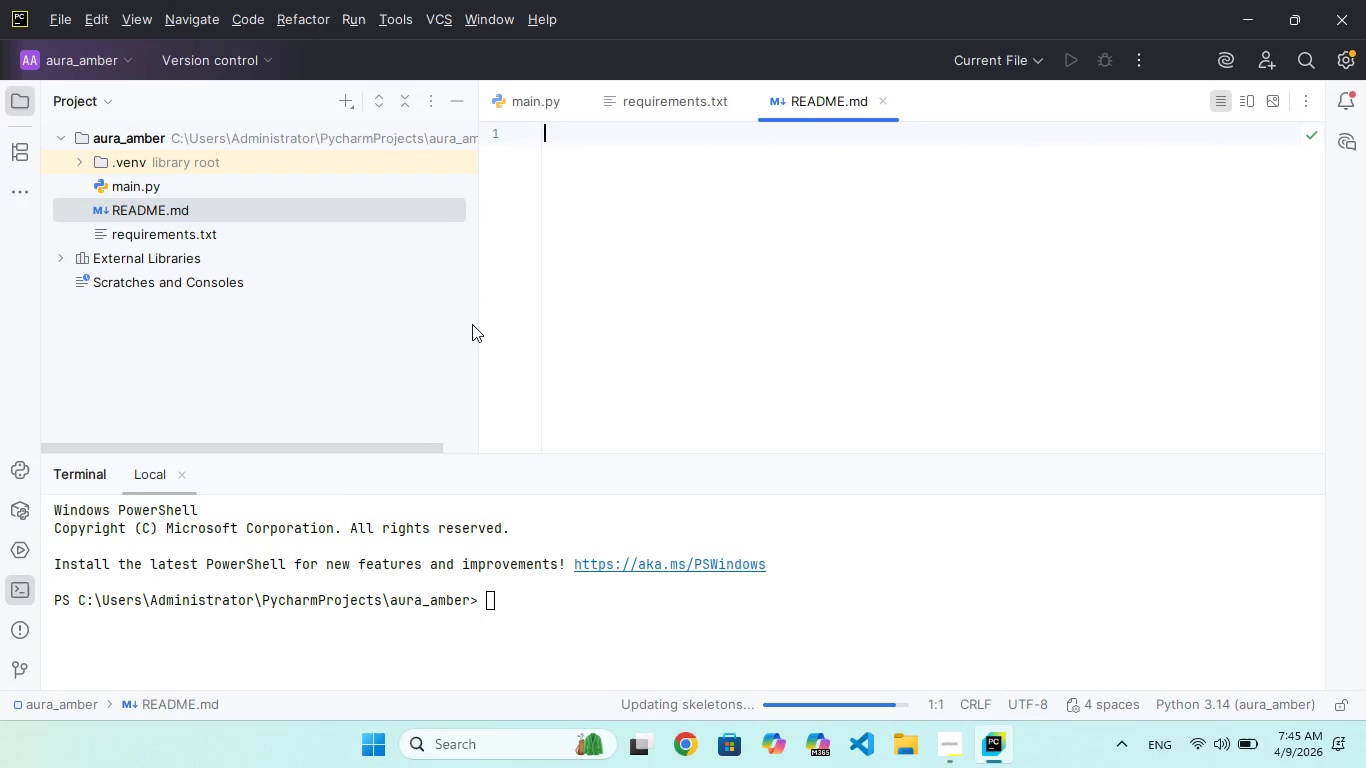 
wait(12.36)
 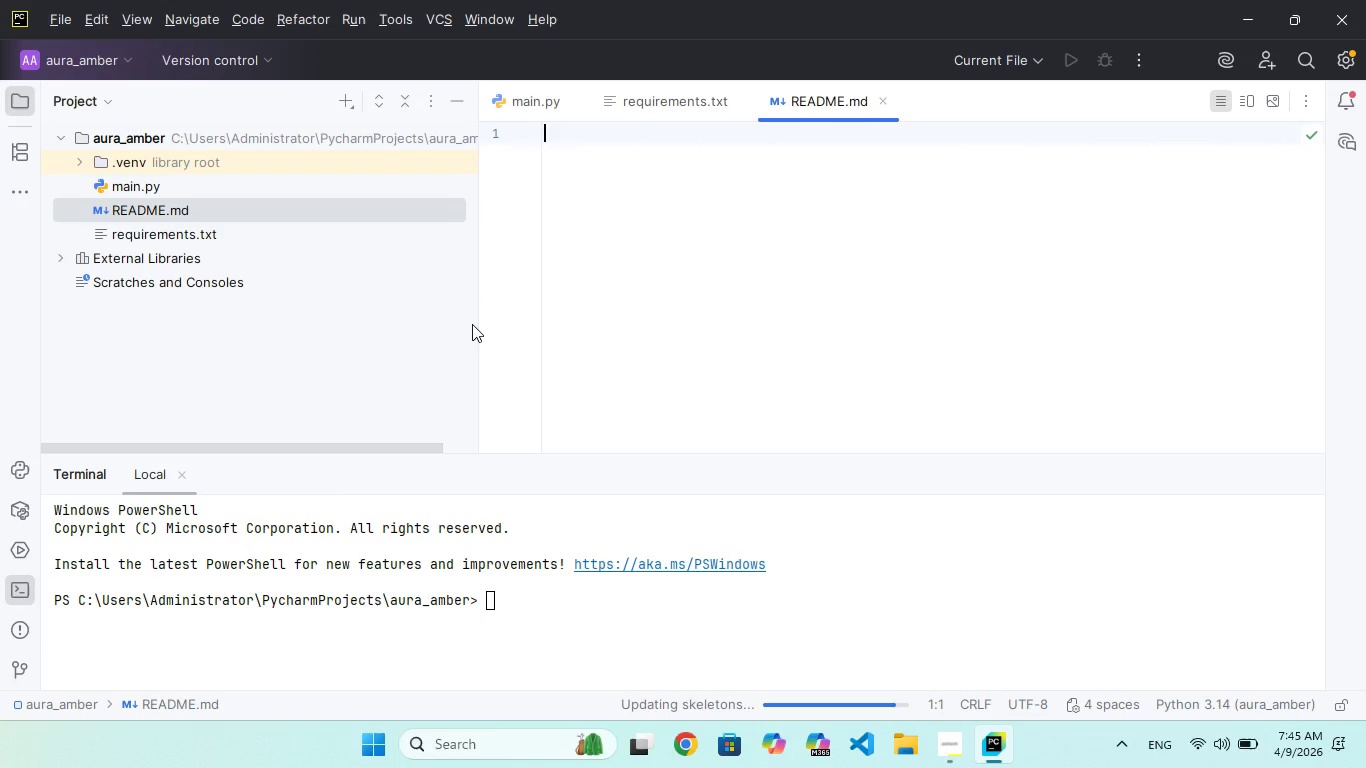 
scroll: coordinate [474, 363], scroll_direction: down, amount: 16.0
 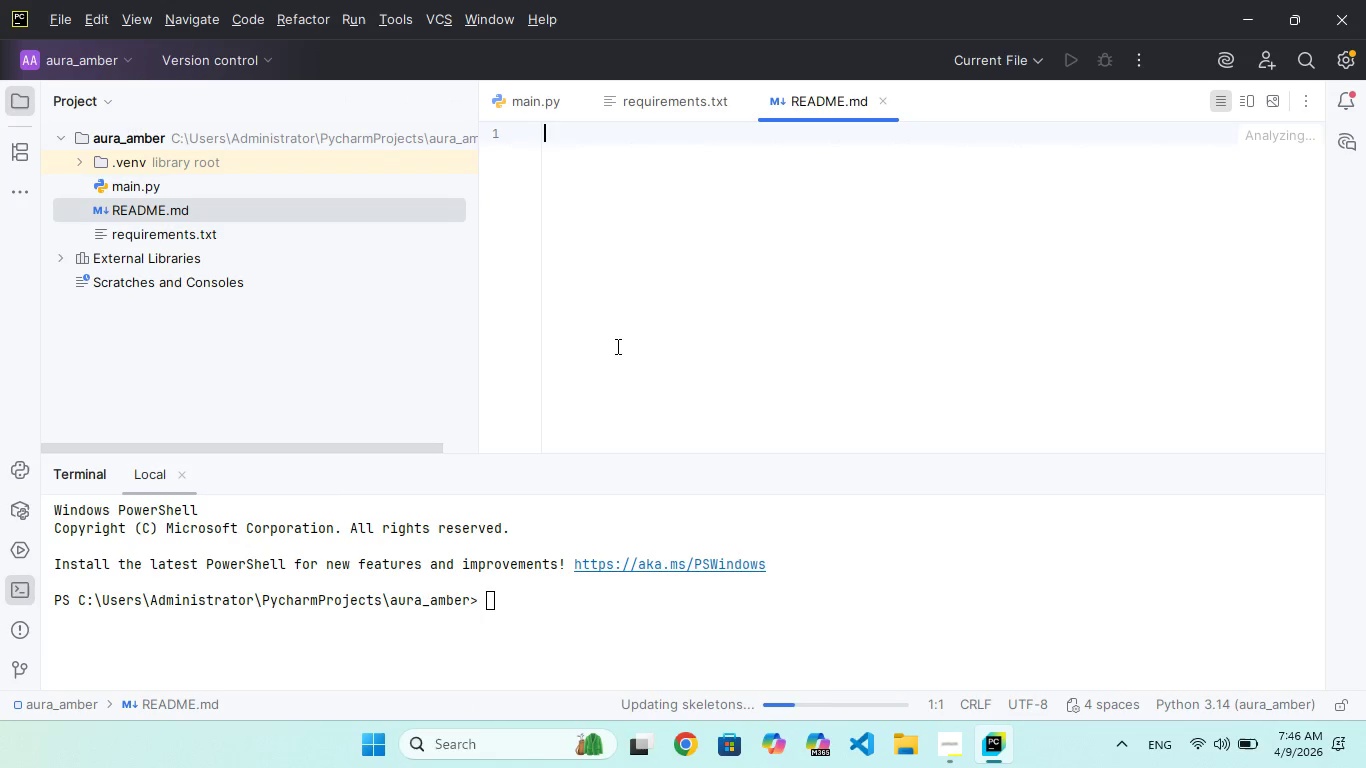 
wait(12.99)
 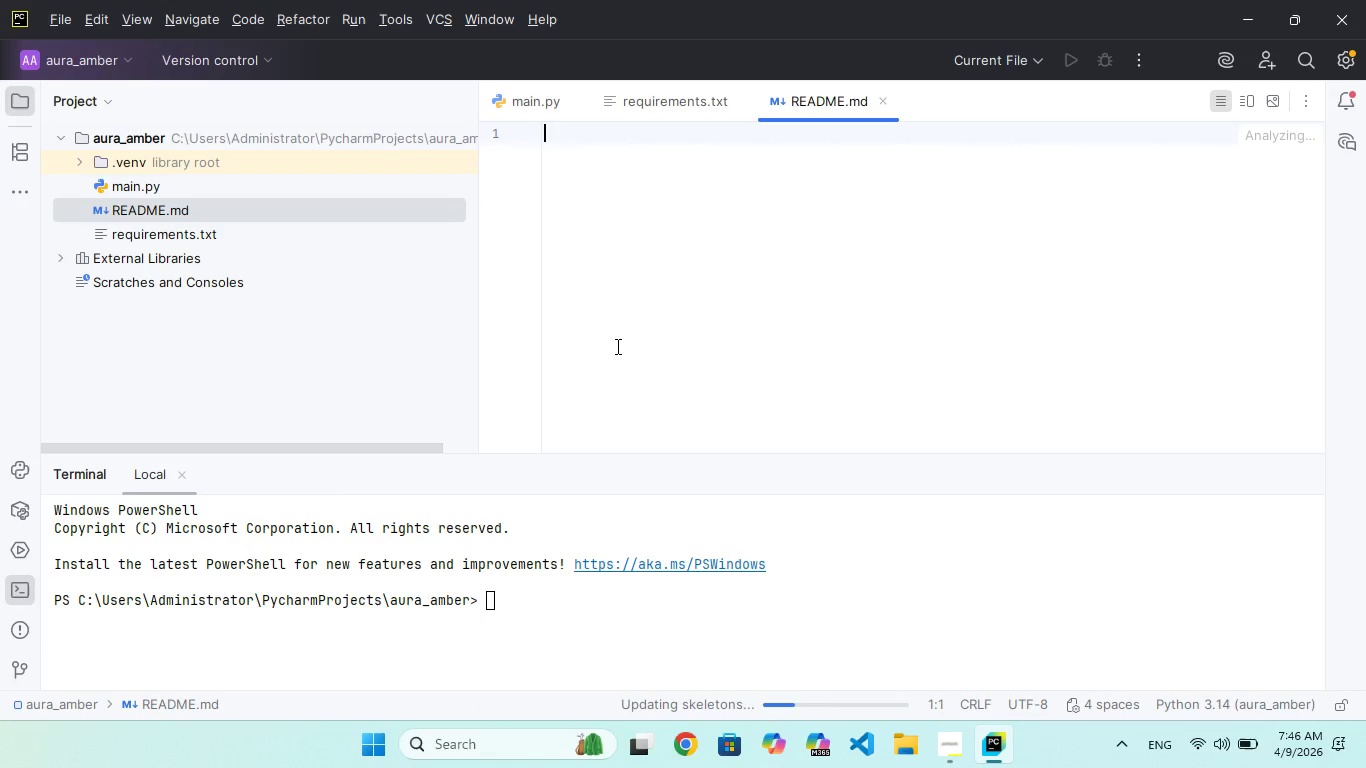 
left_click([959, 741])